 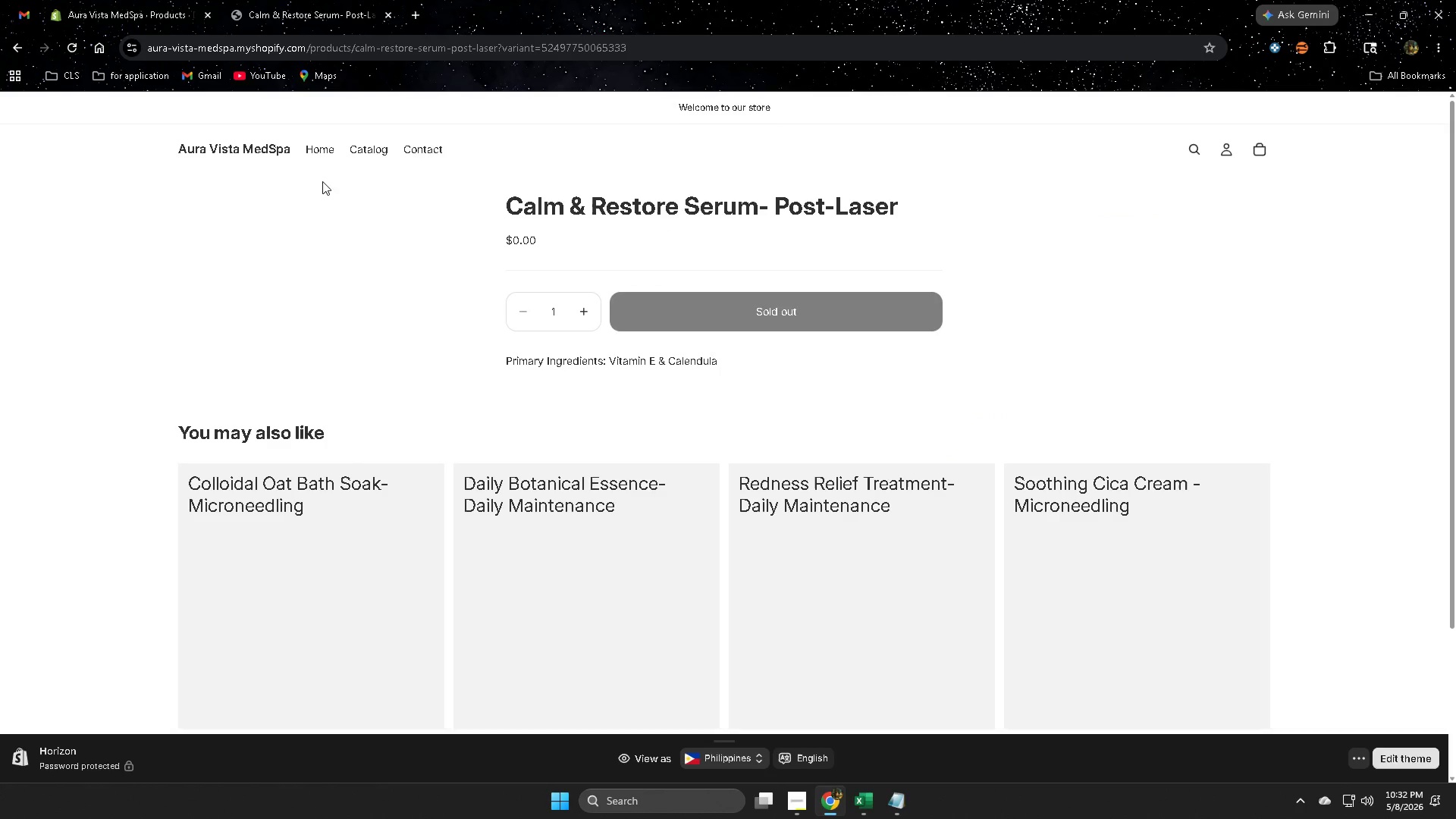 
left_click([268, 144])
 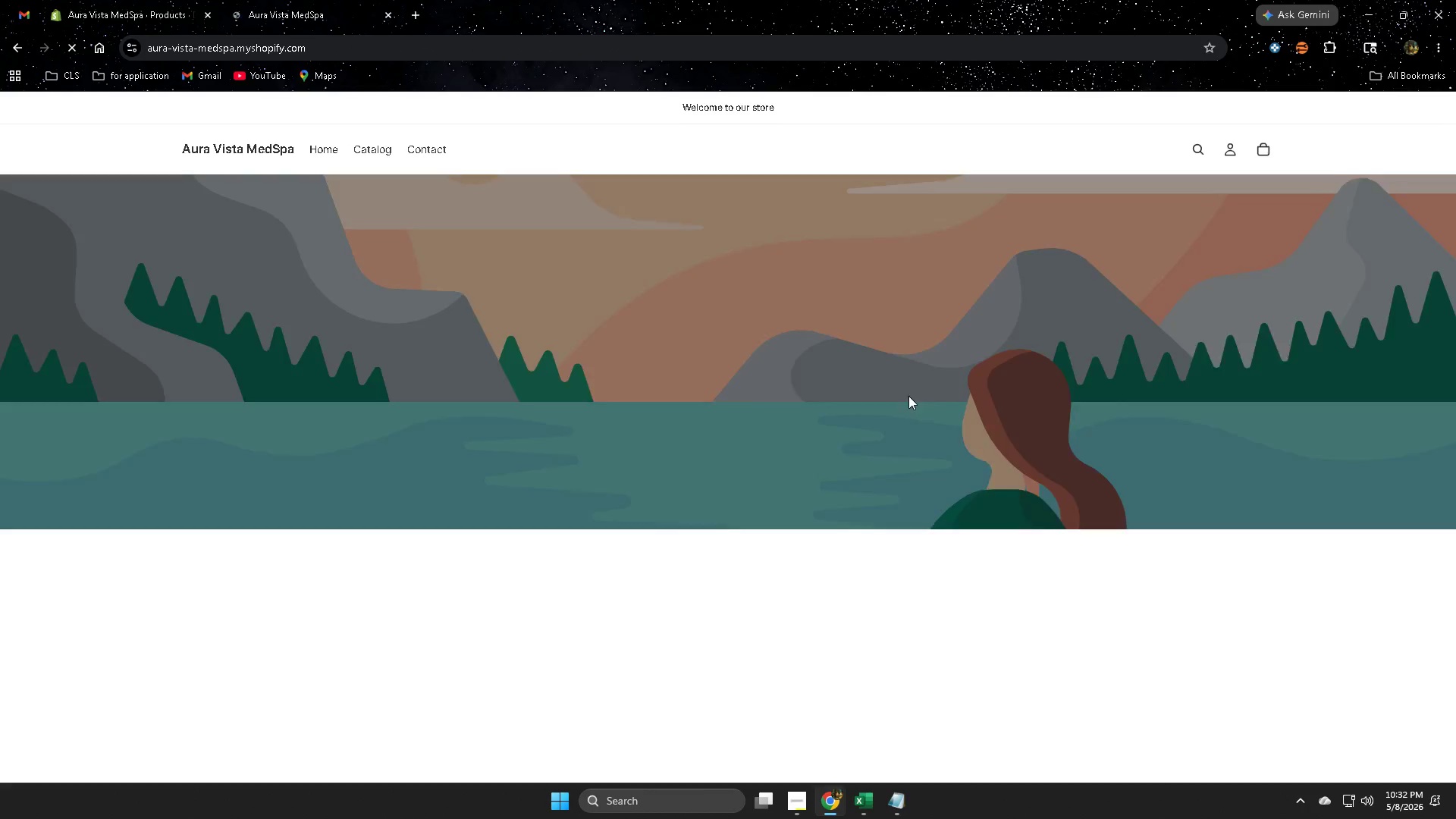 
scroll: coordinate [797, 422], scroll_direction: down, amount: 5.0
 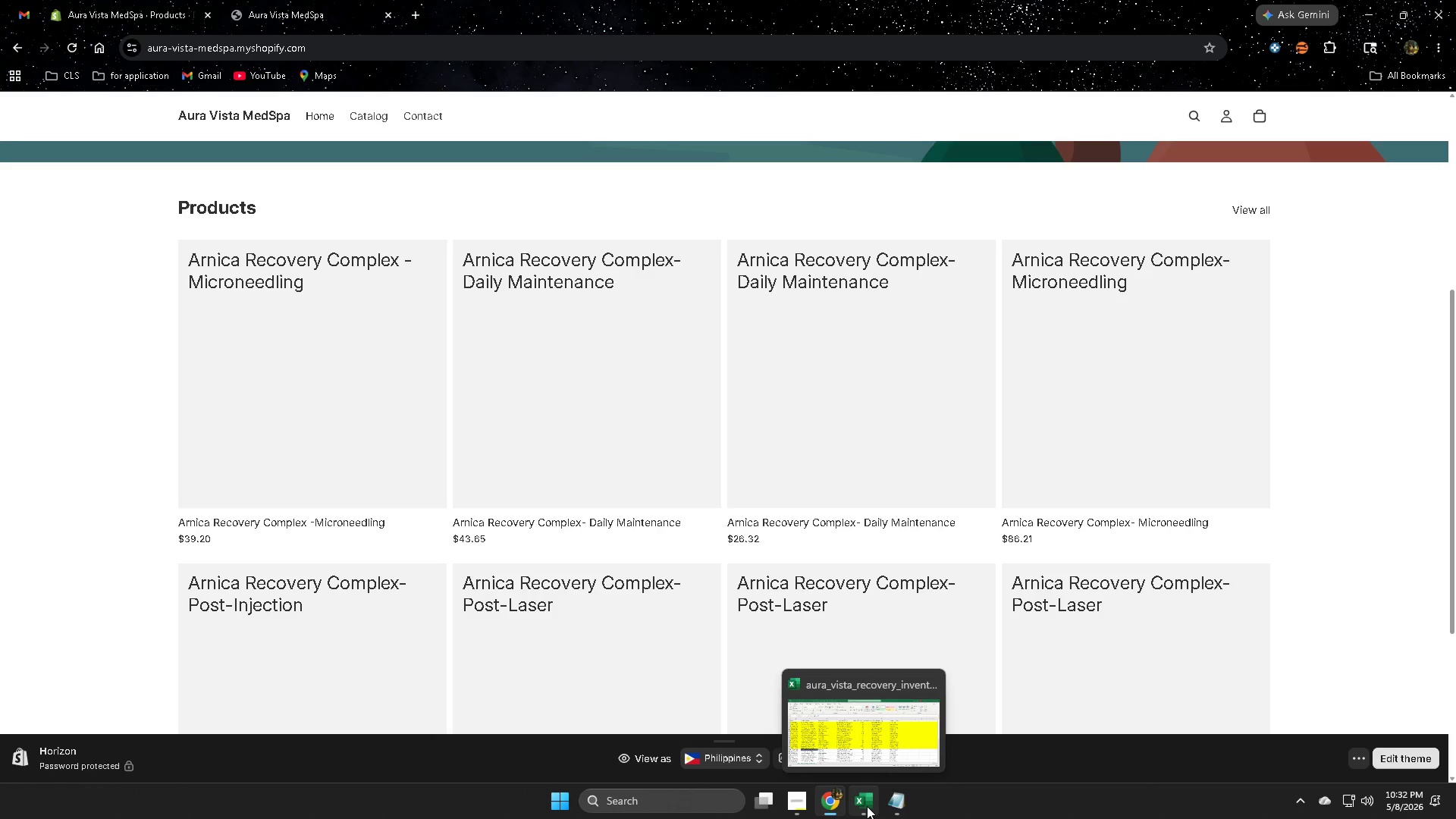 
left_click([863, 731])
 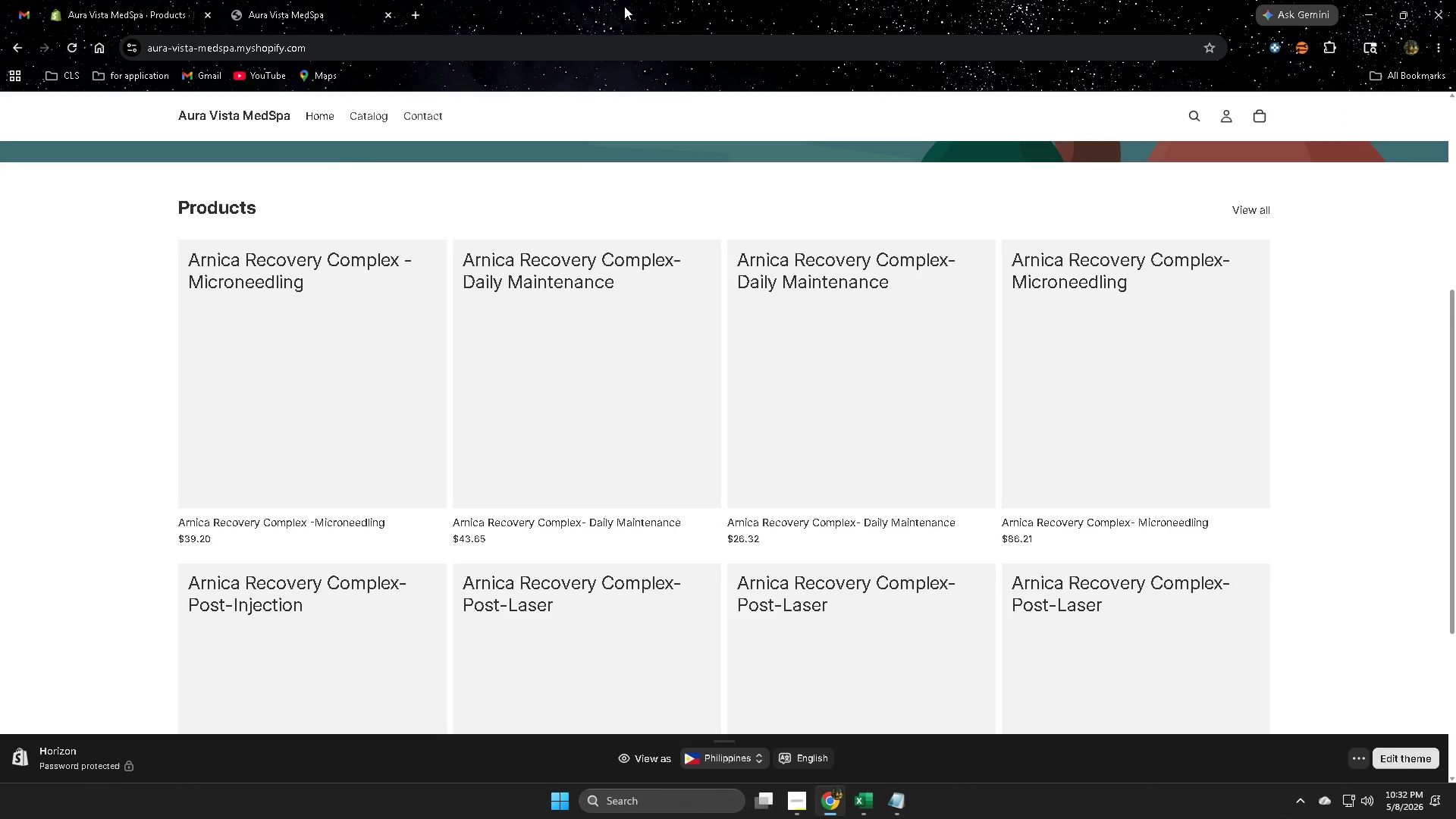 
left_click([107, 3])
 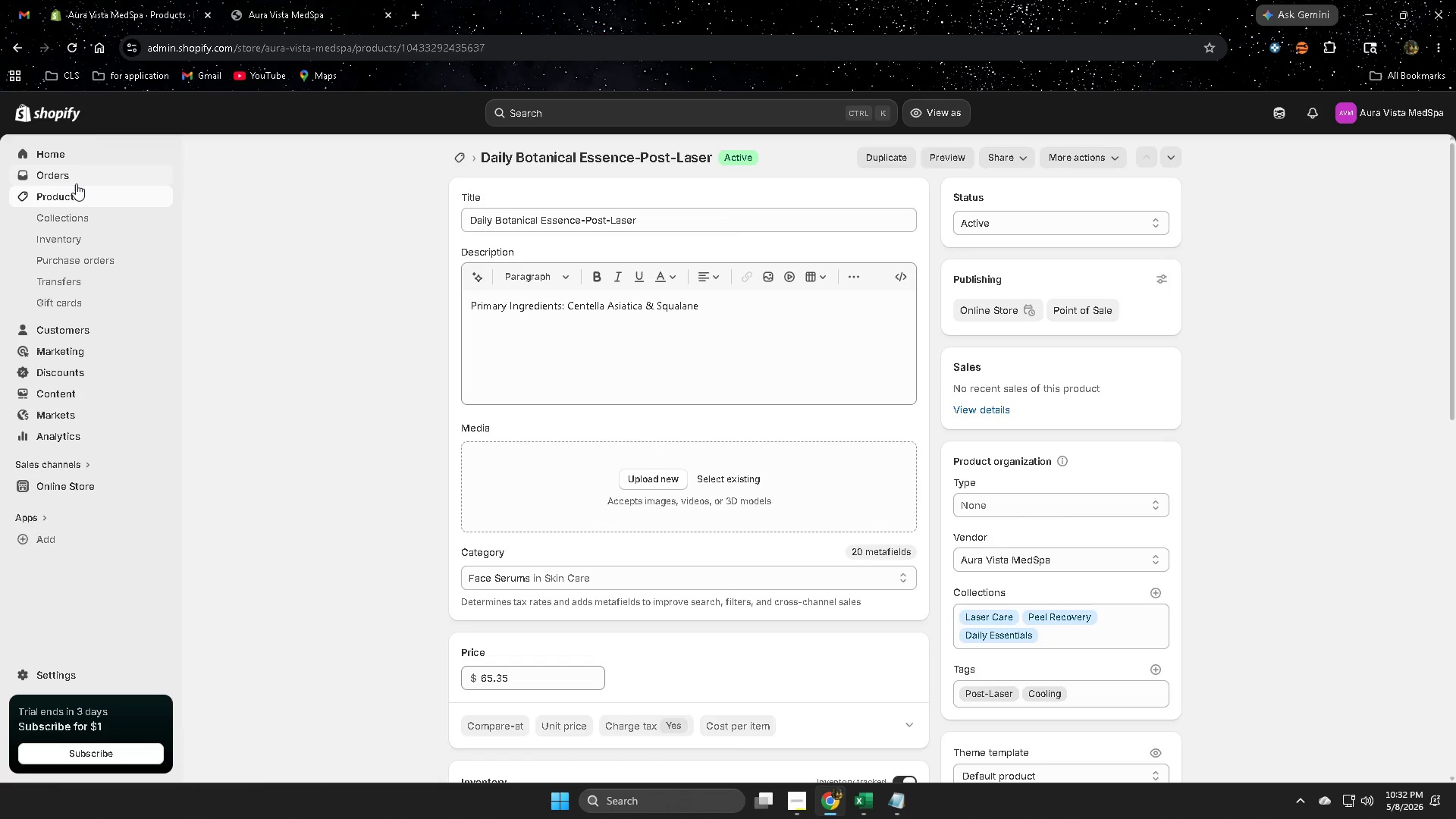 
scroll: coordinate [114, 344], scroll_direction: up, amount: 3.0
 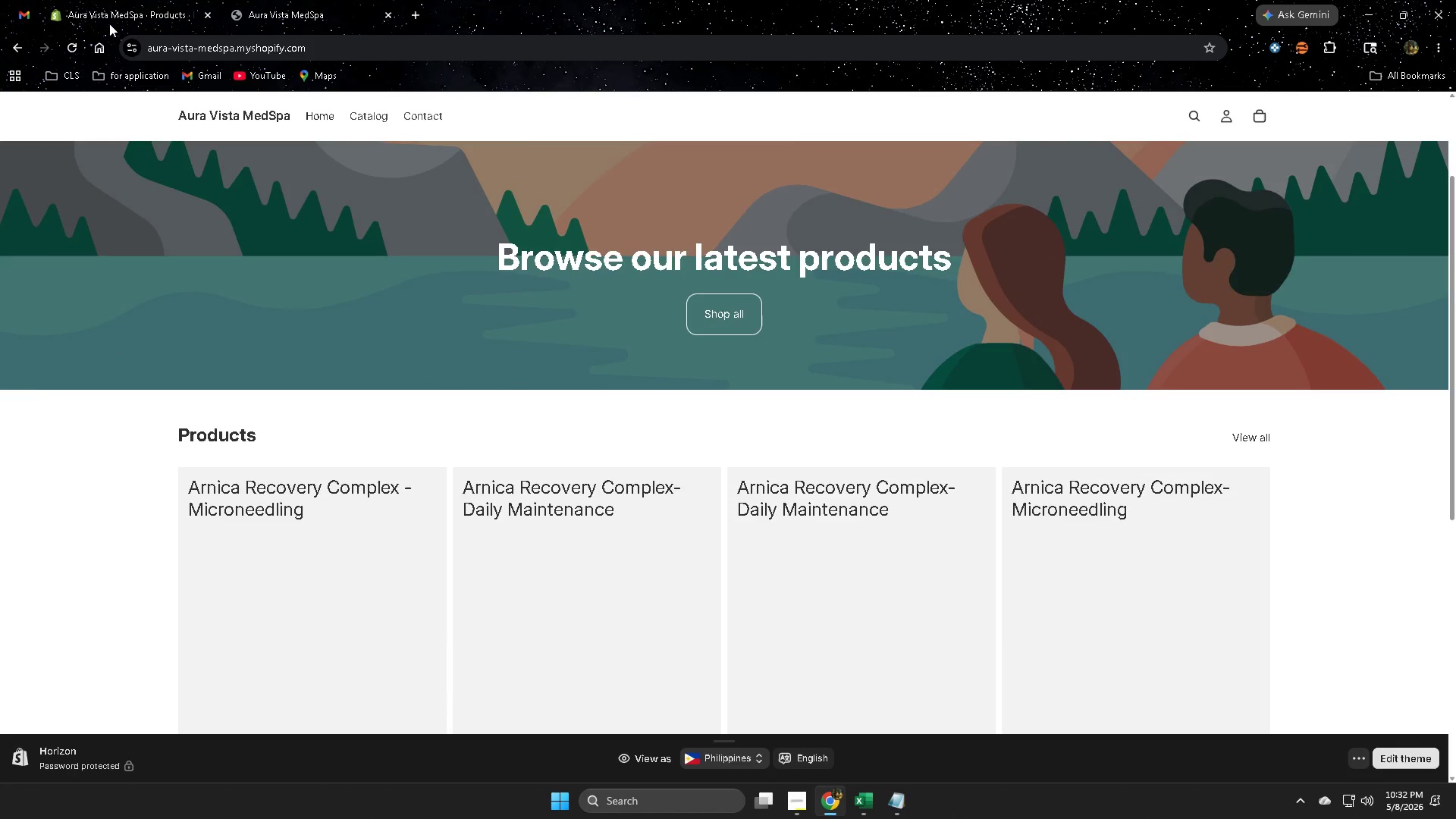 
left_click([72, 192])
 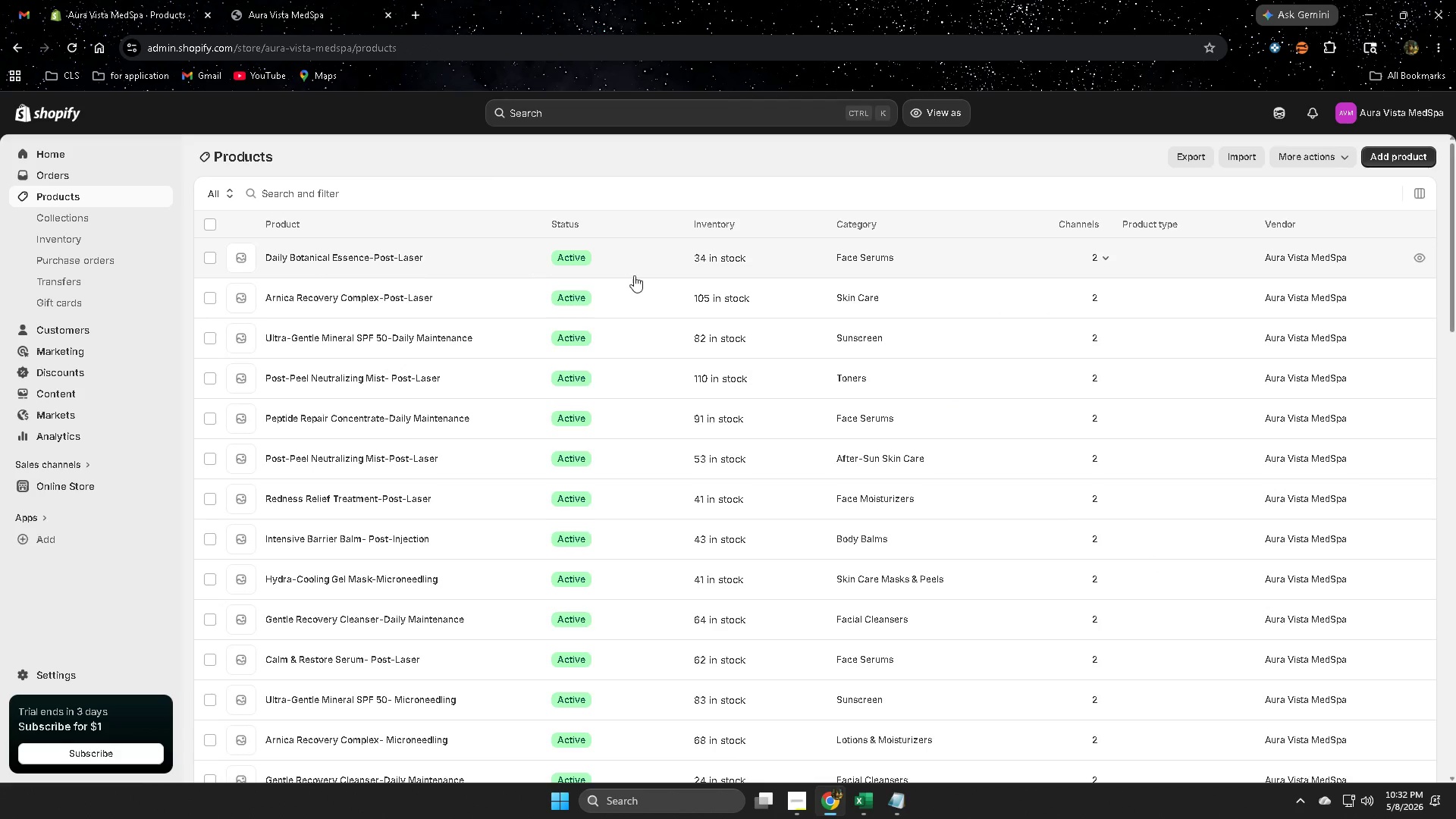 
left_click([466, 261])
 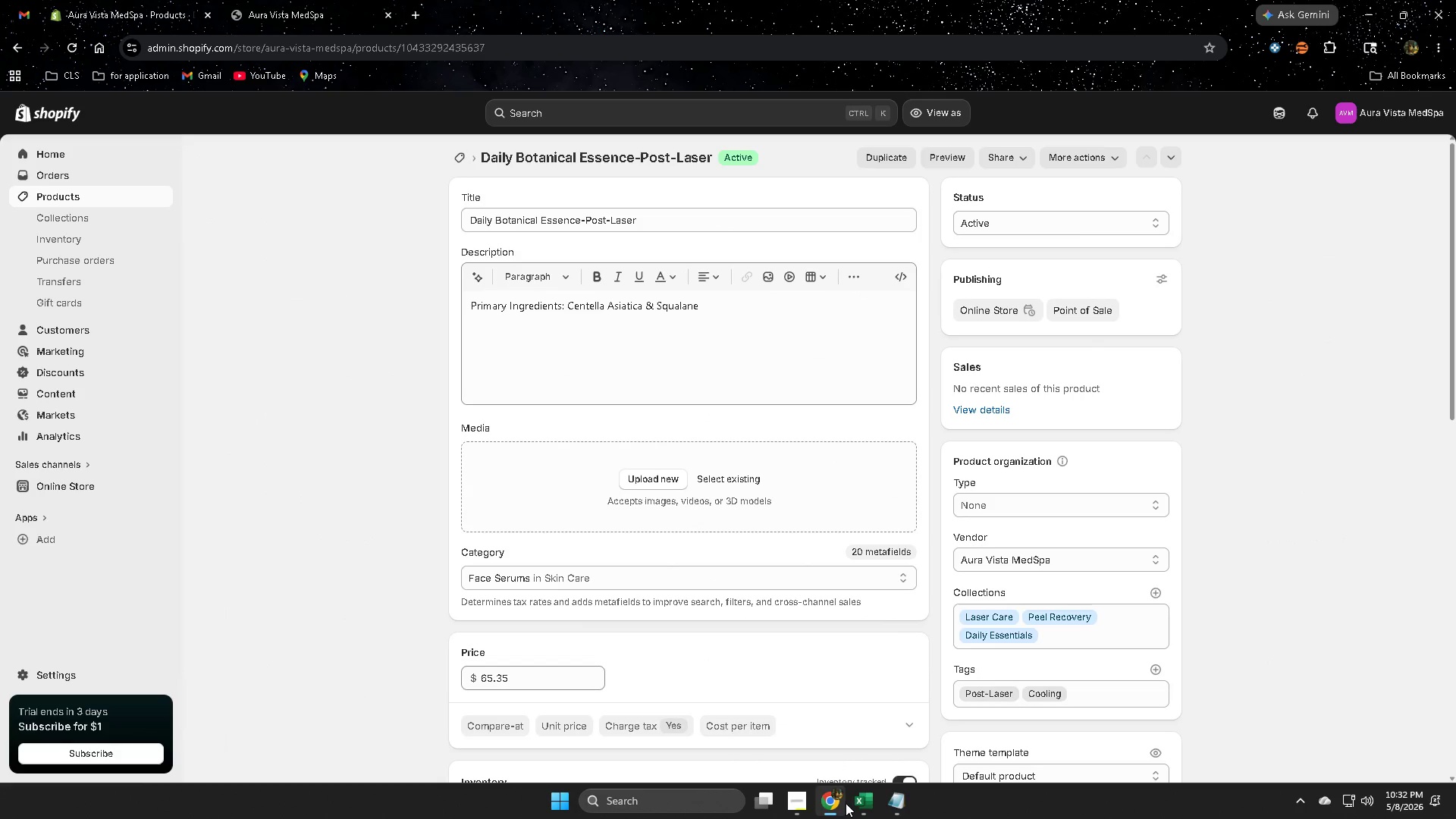 